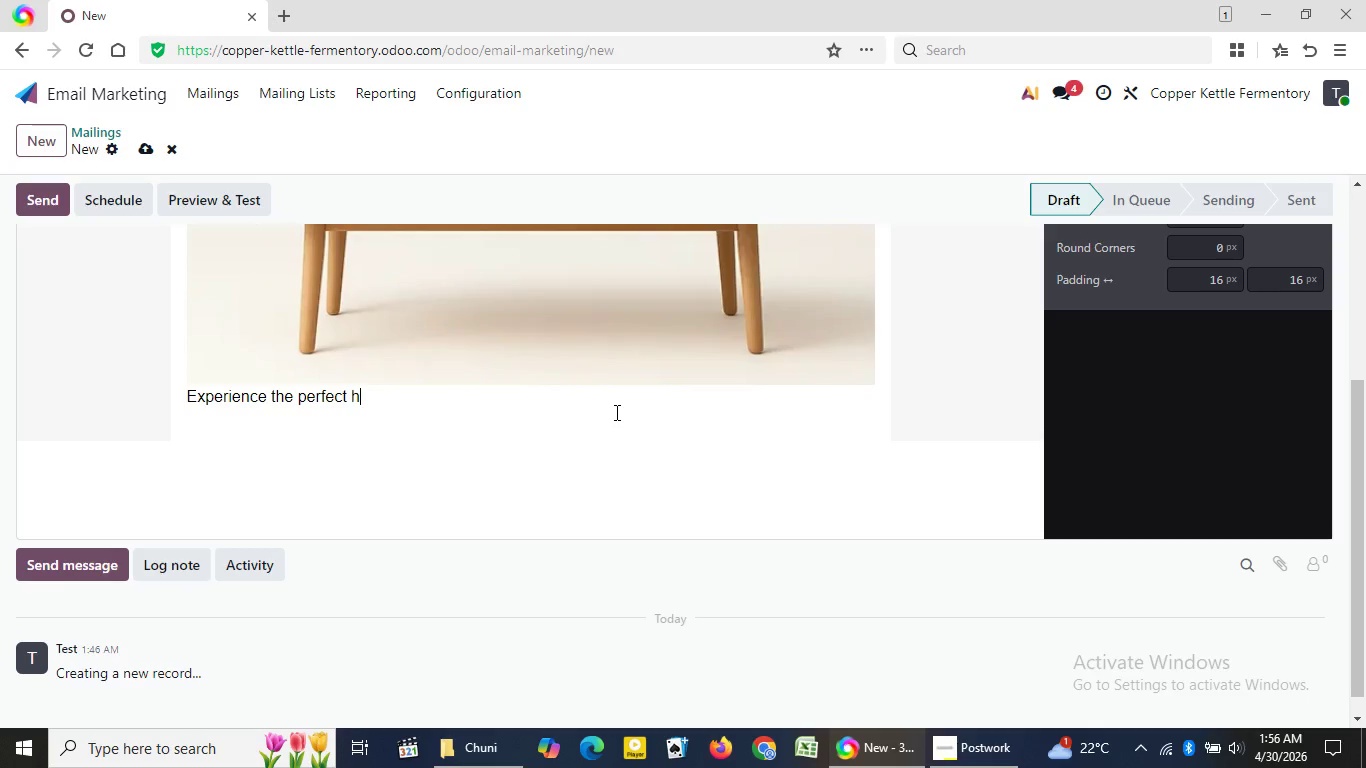 
key(Backspace)
 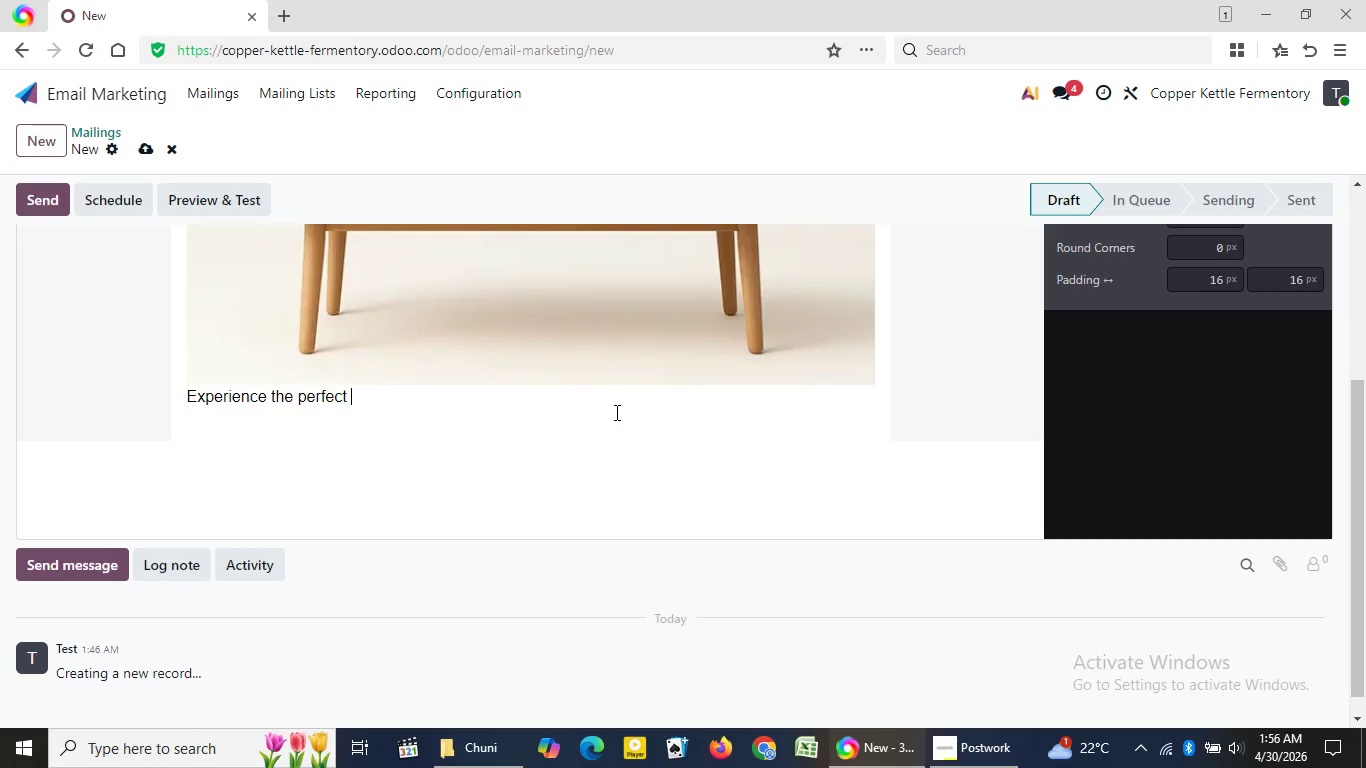 
key(Backspace)
 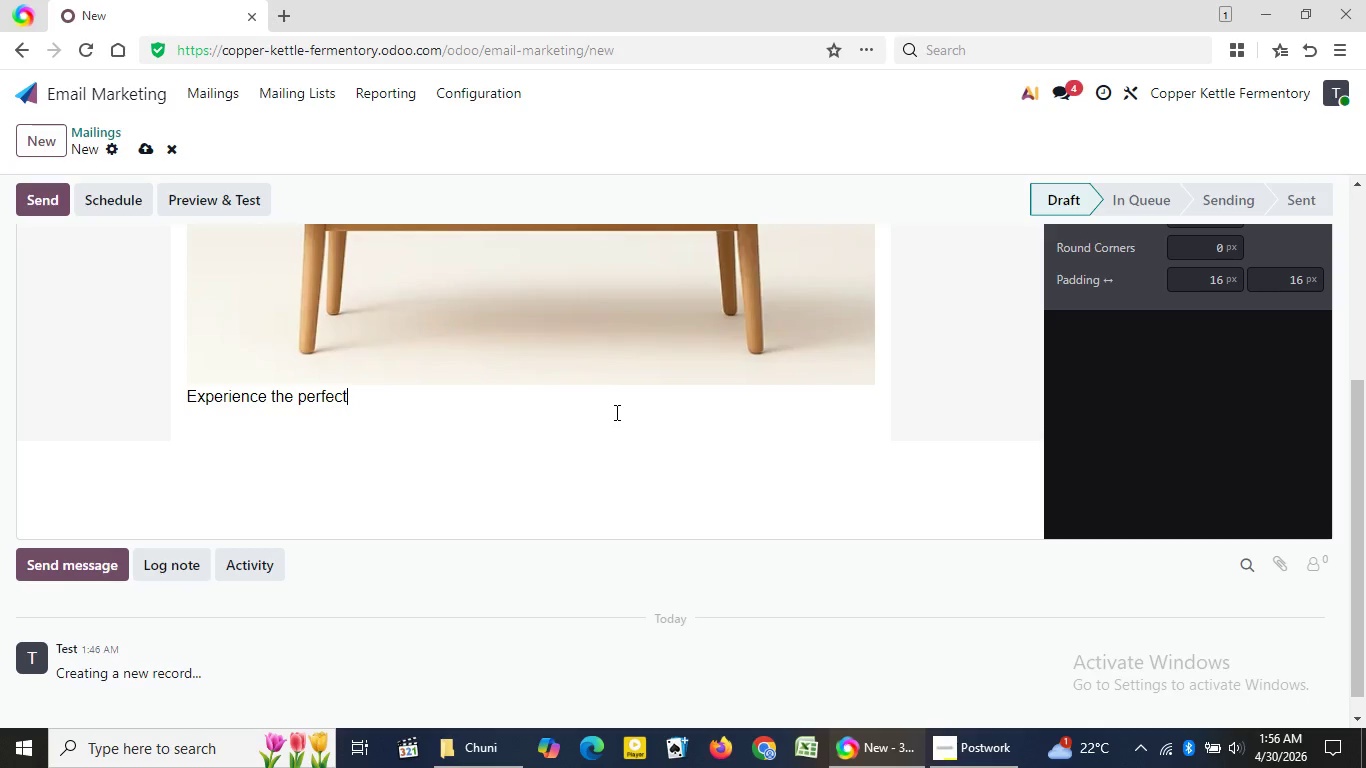 
key(Backspace)
 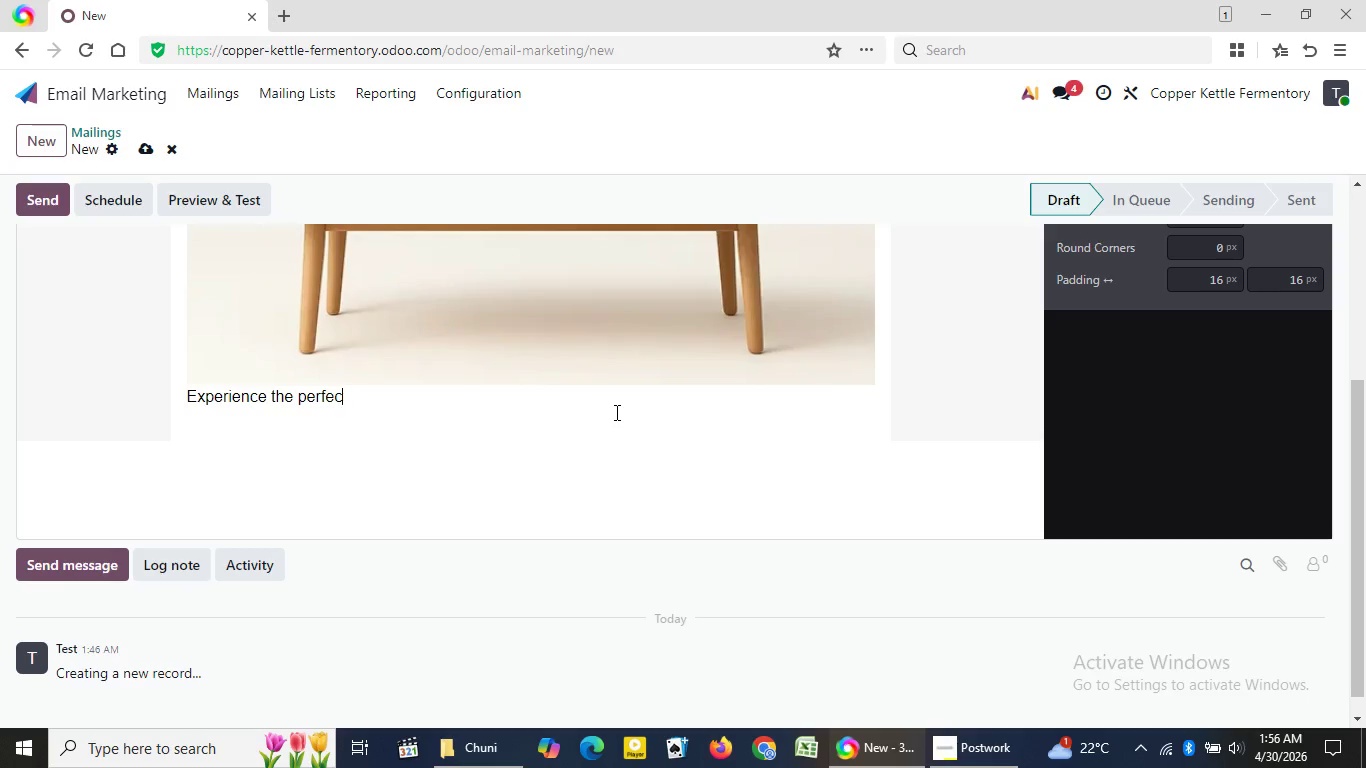 
key(Backspace)
 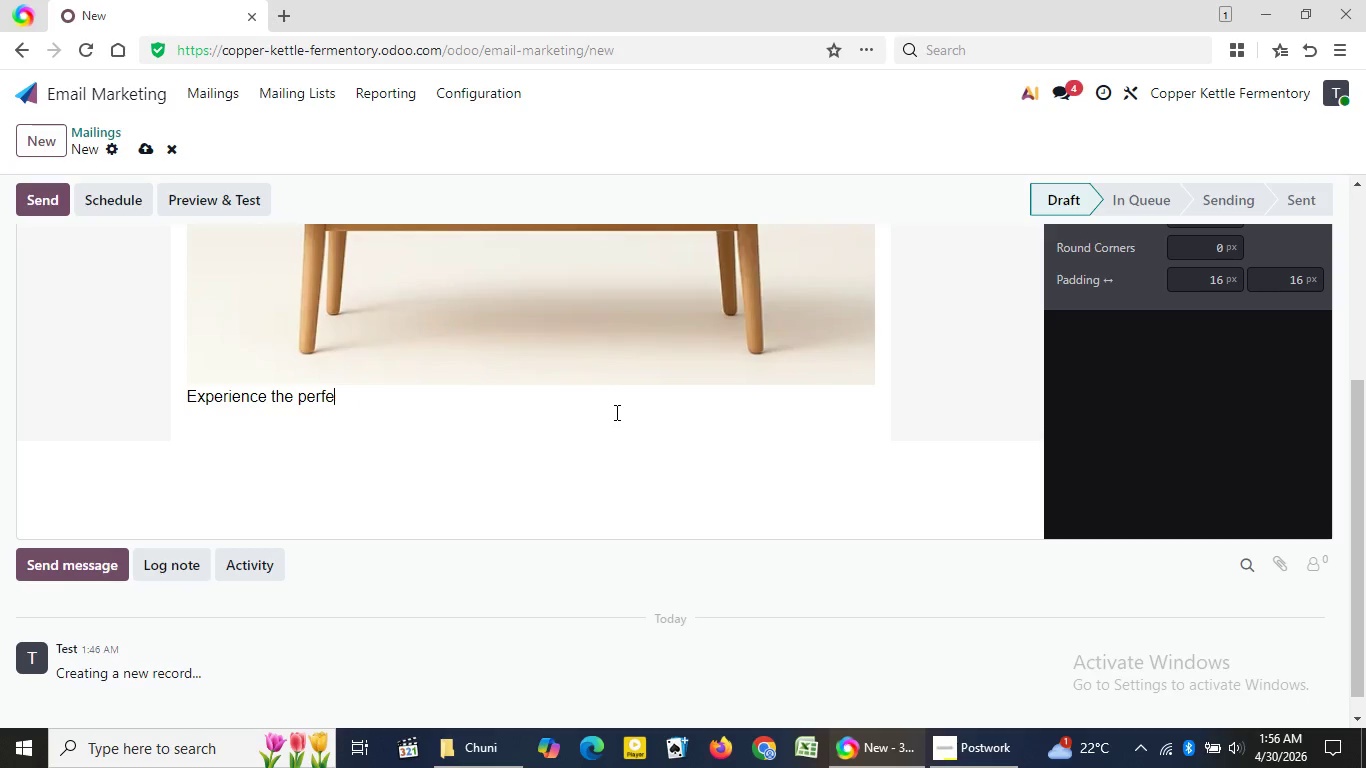 
key(Backspace)
 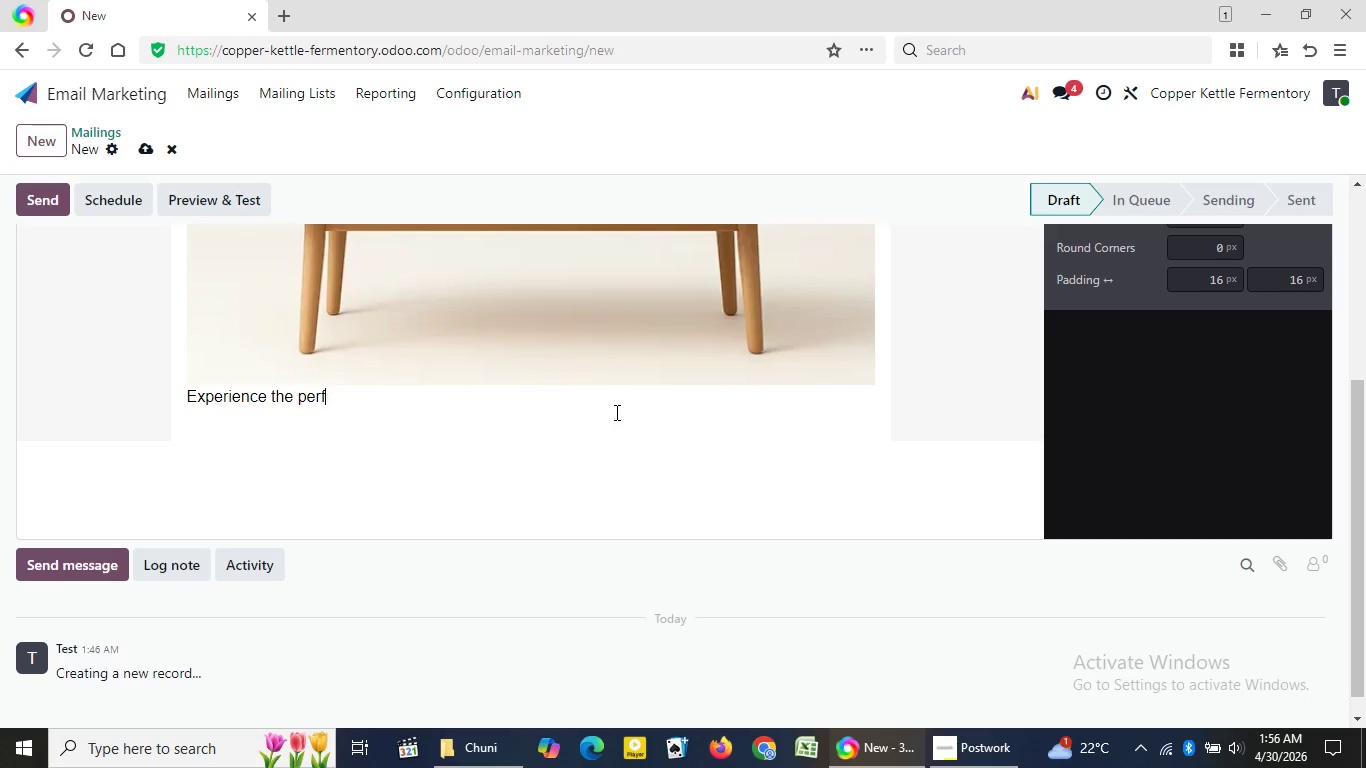 
key(Backspace)
 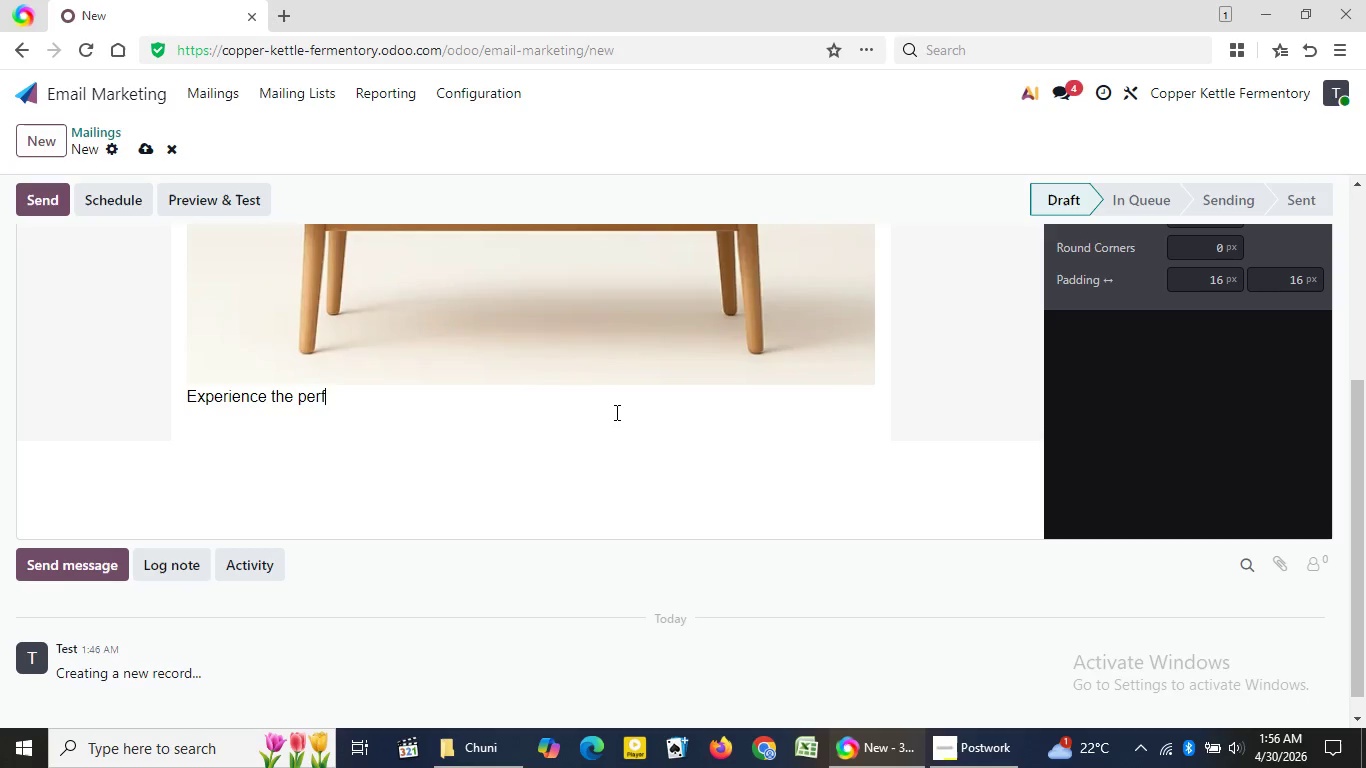 
key(Backspace)
 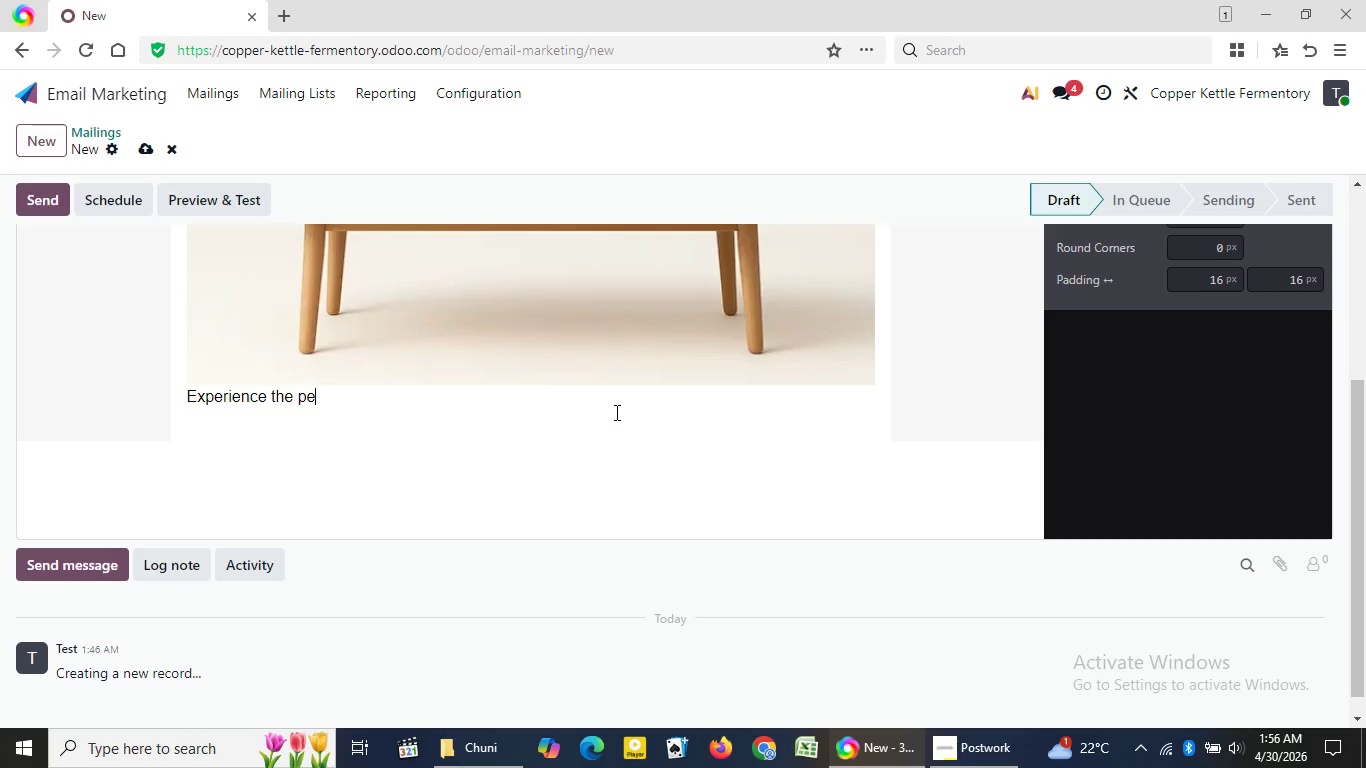 
key(Backspace)
 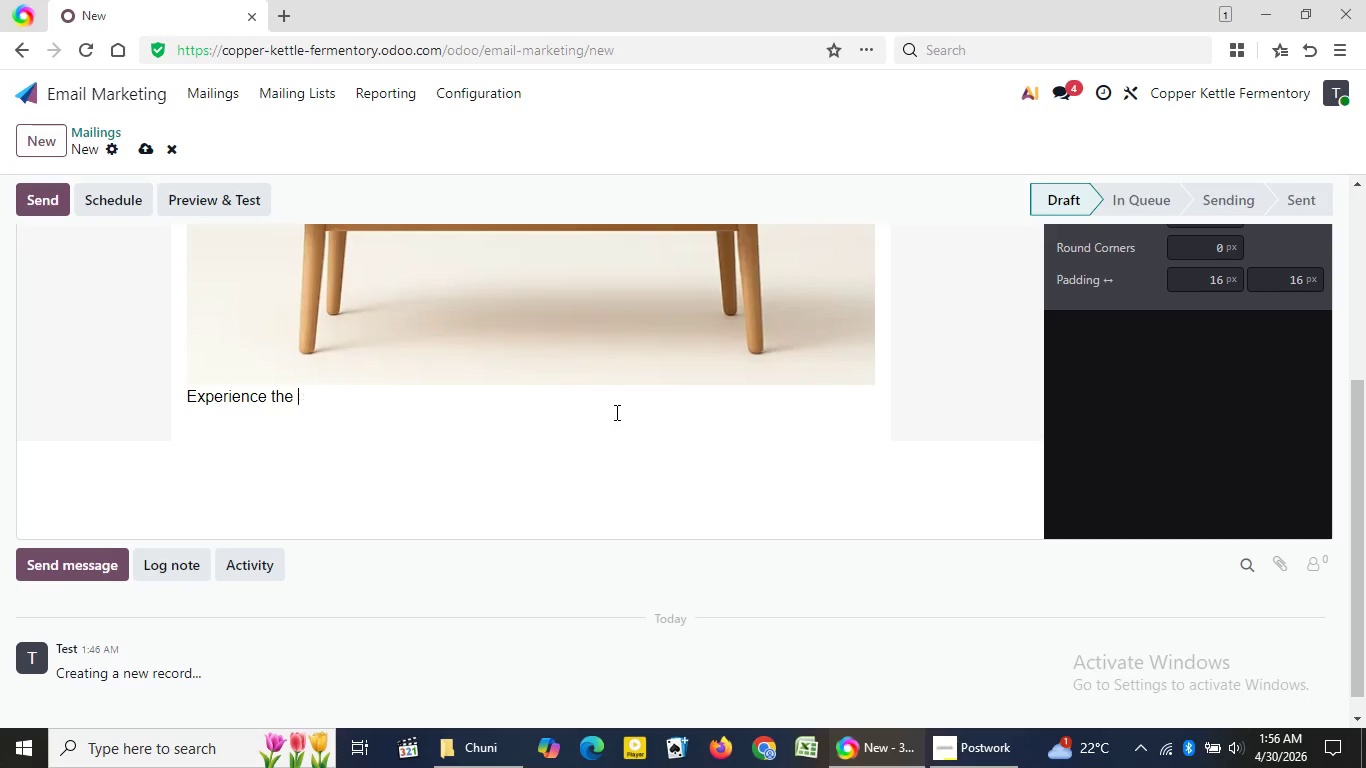 
key(Backspace)
 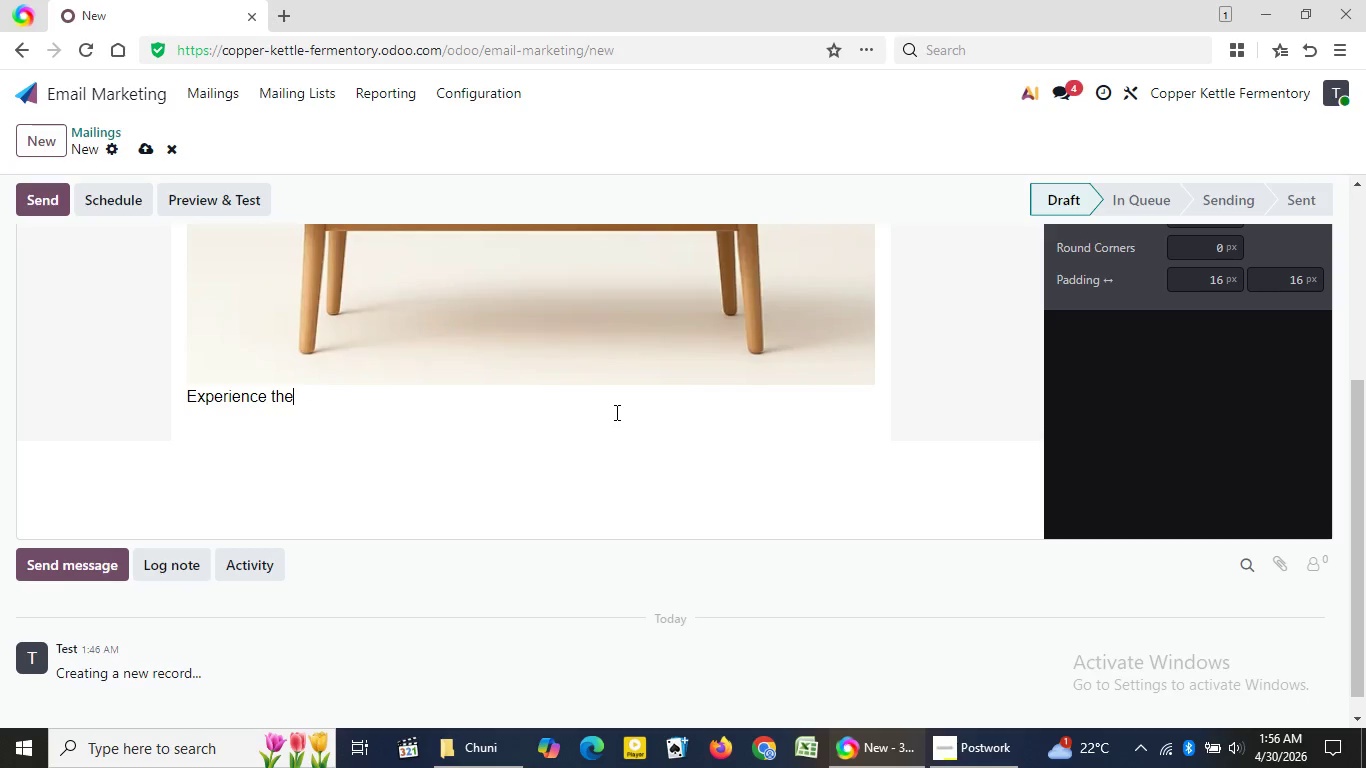 
key(Backspace)
 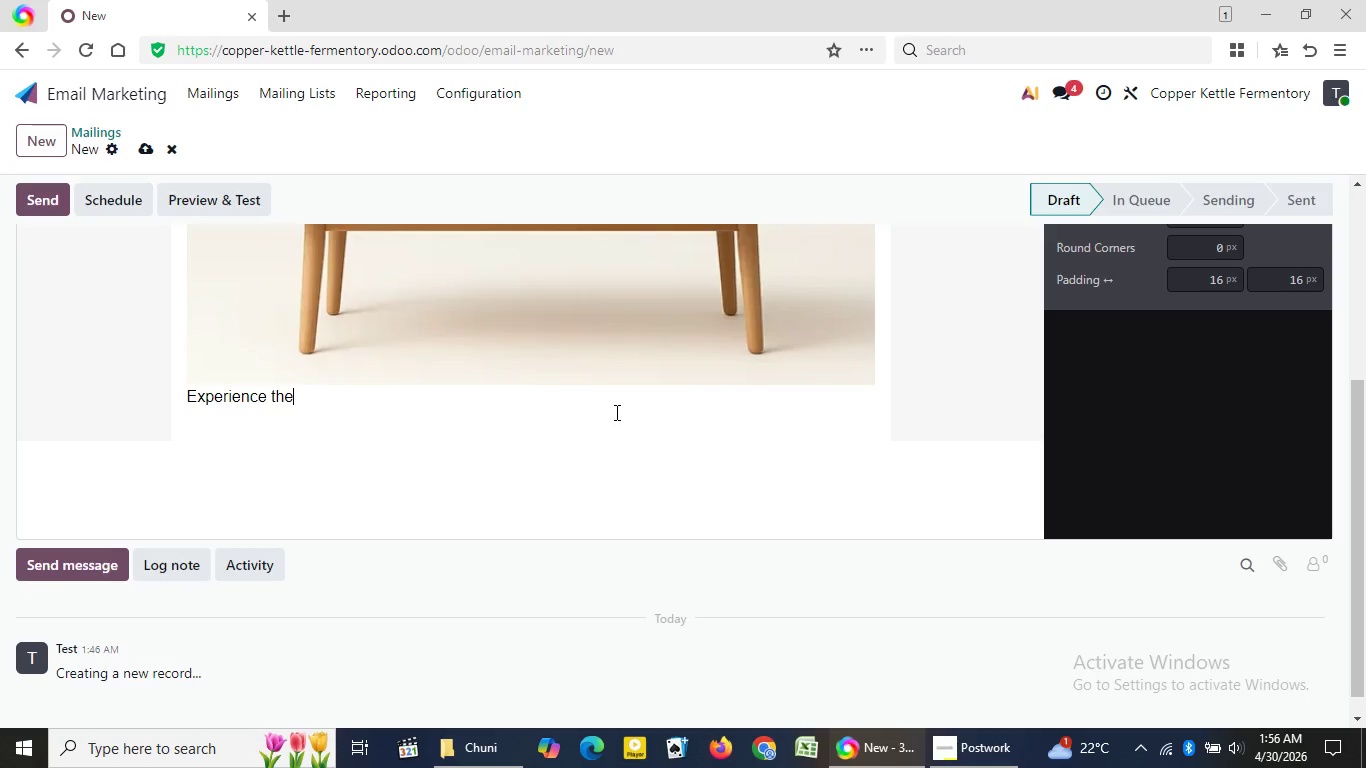 
key(Backspace)
 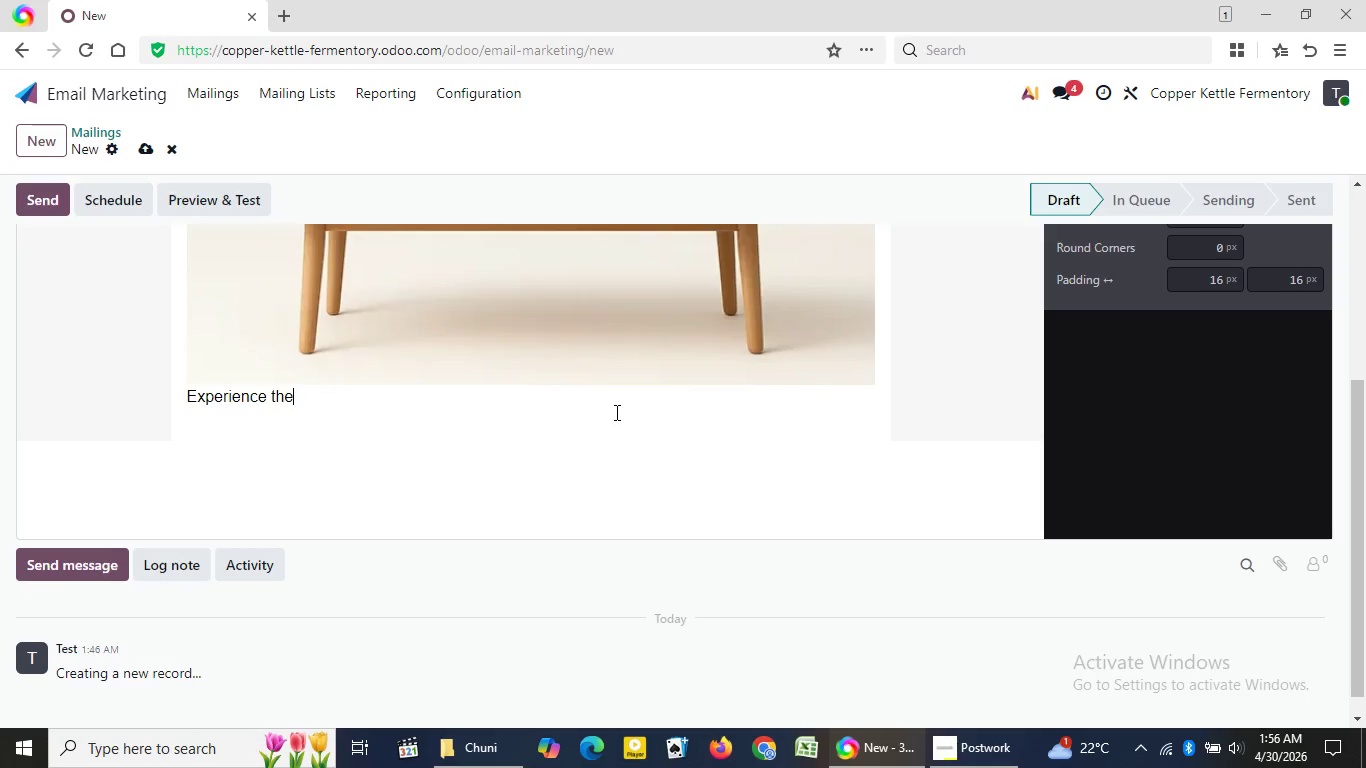 
key(Backspace)
 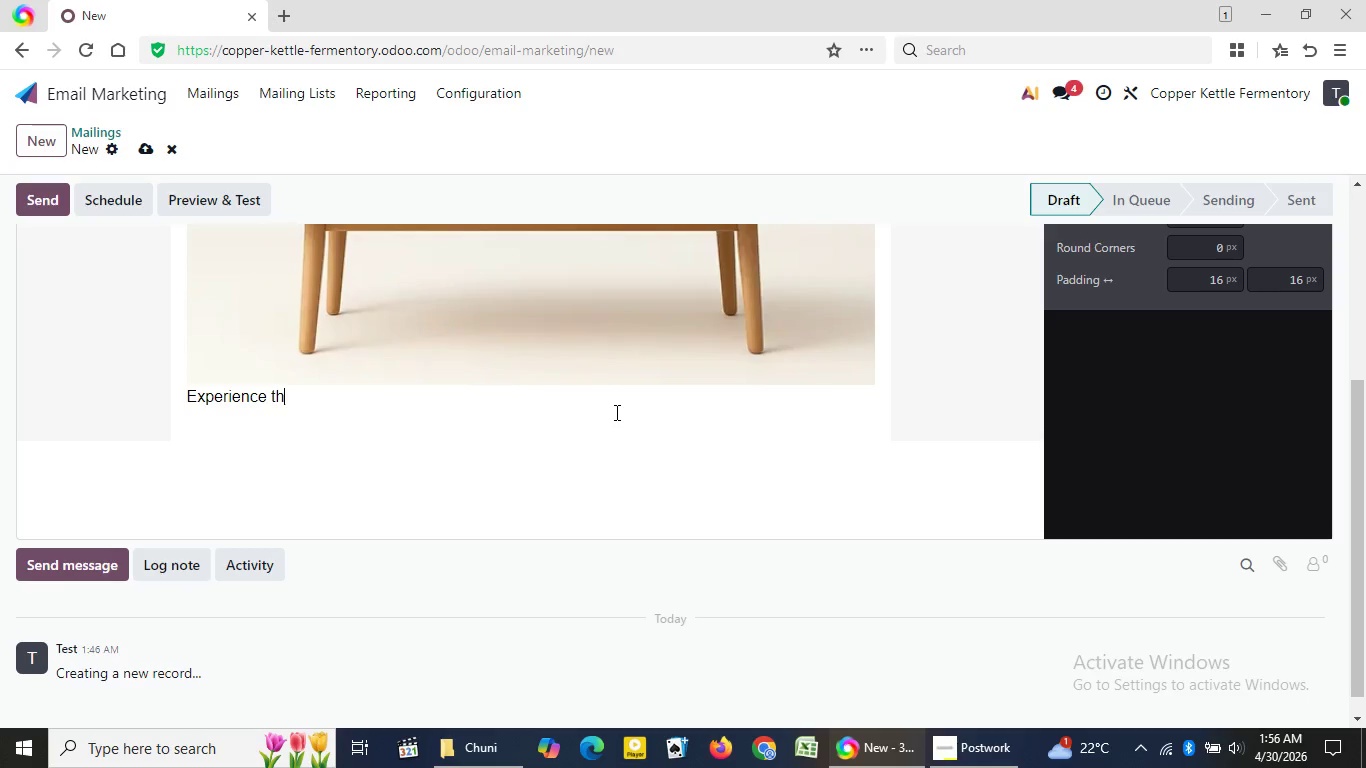 
key(Backspace)
 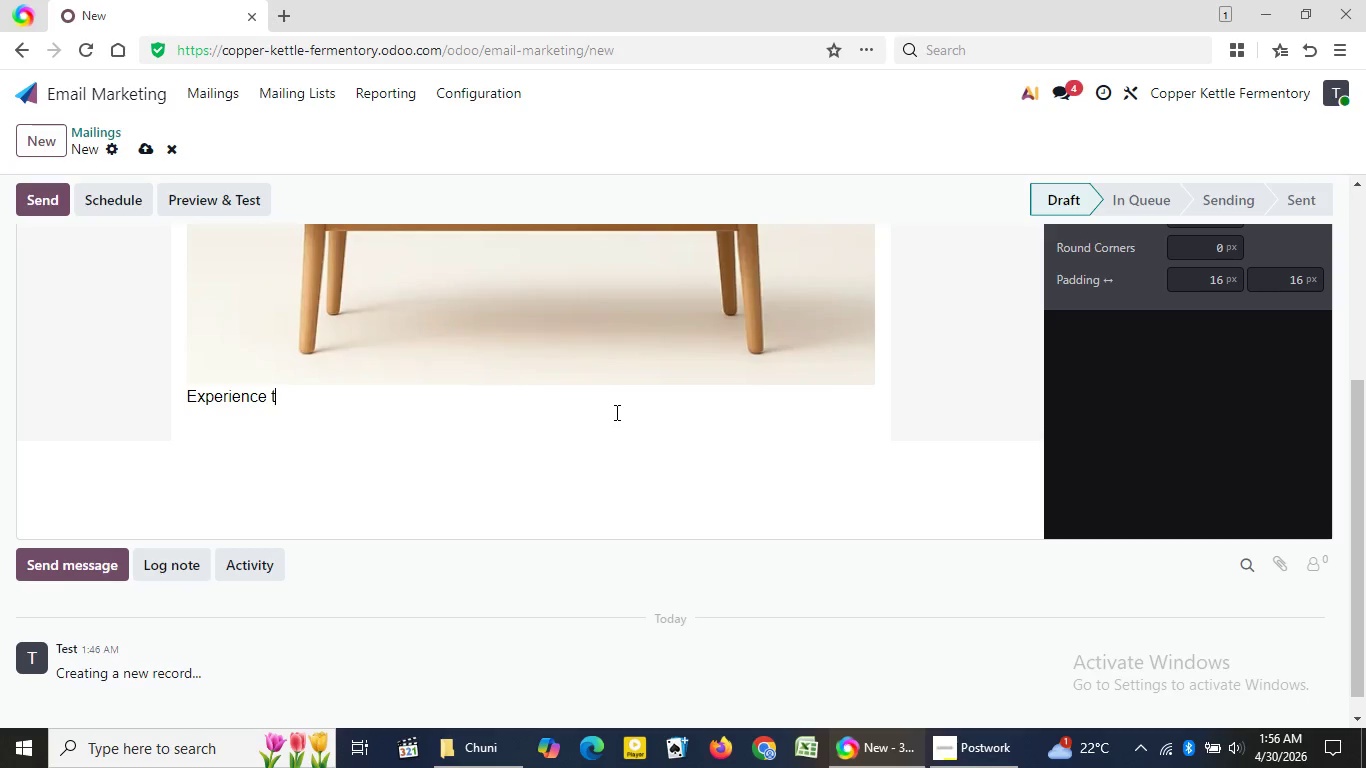 
key(Backspace)